 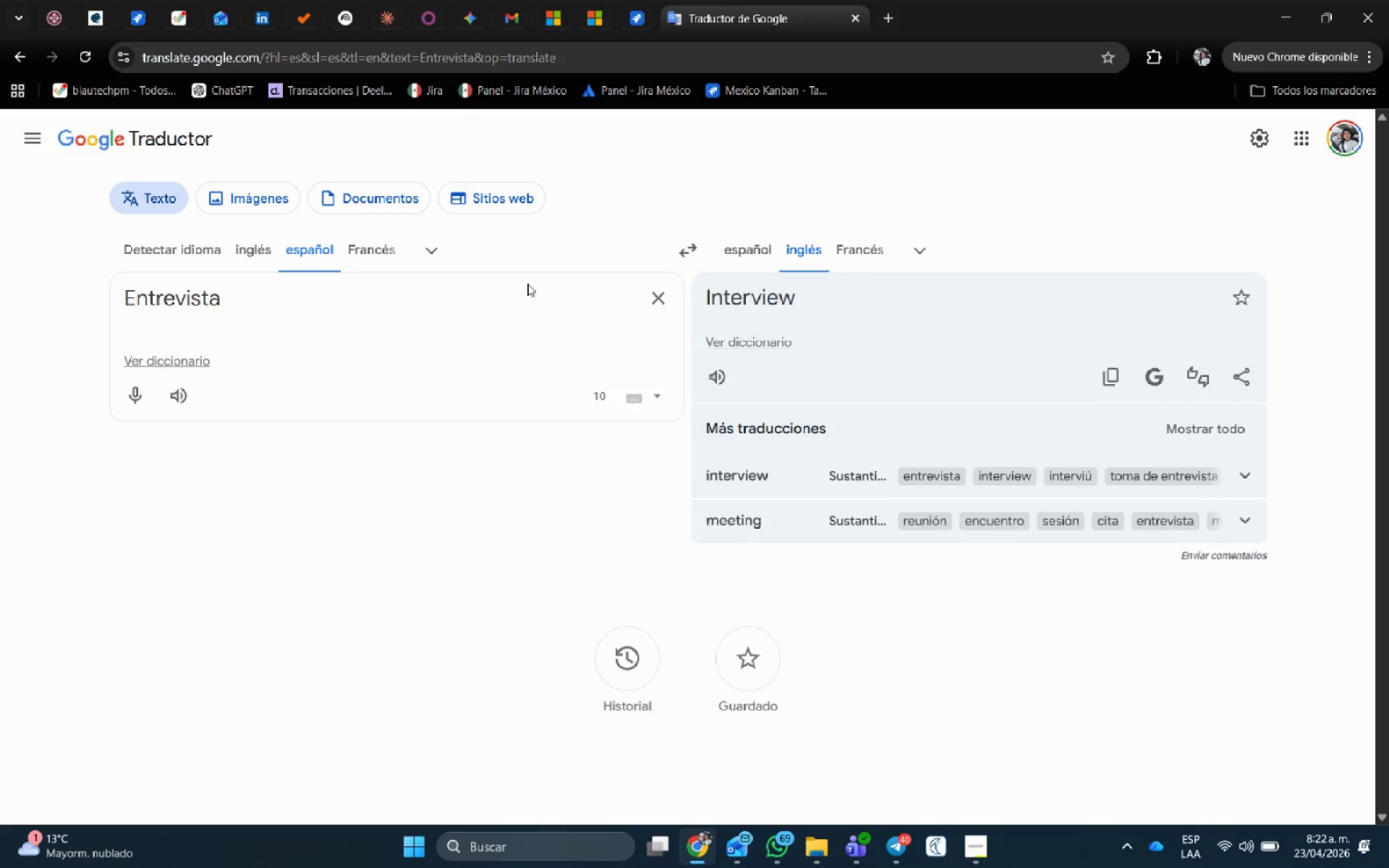 
left_click([655, 294])
 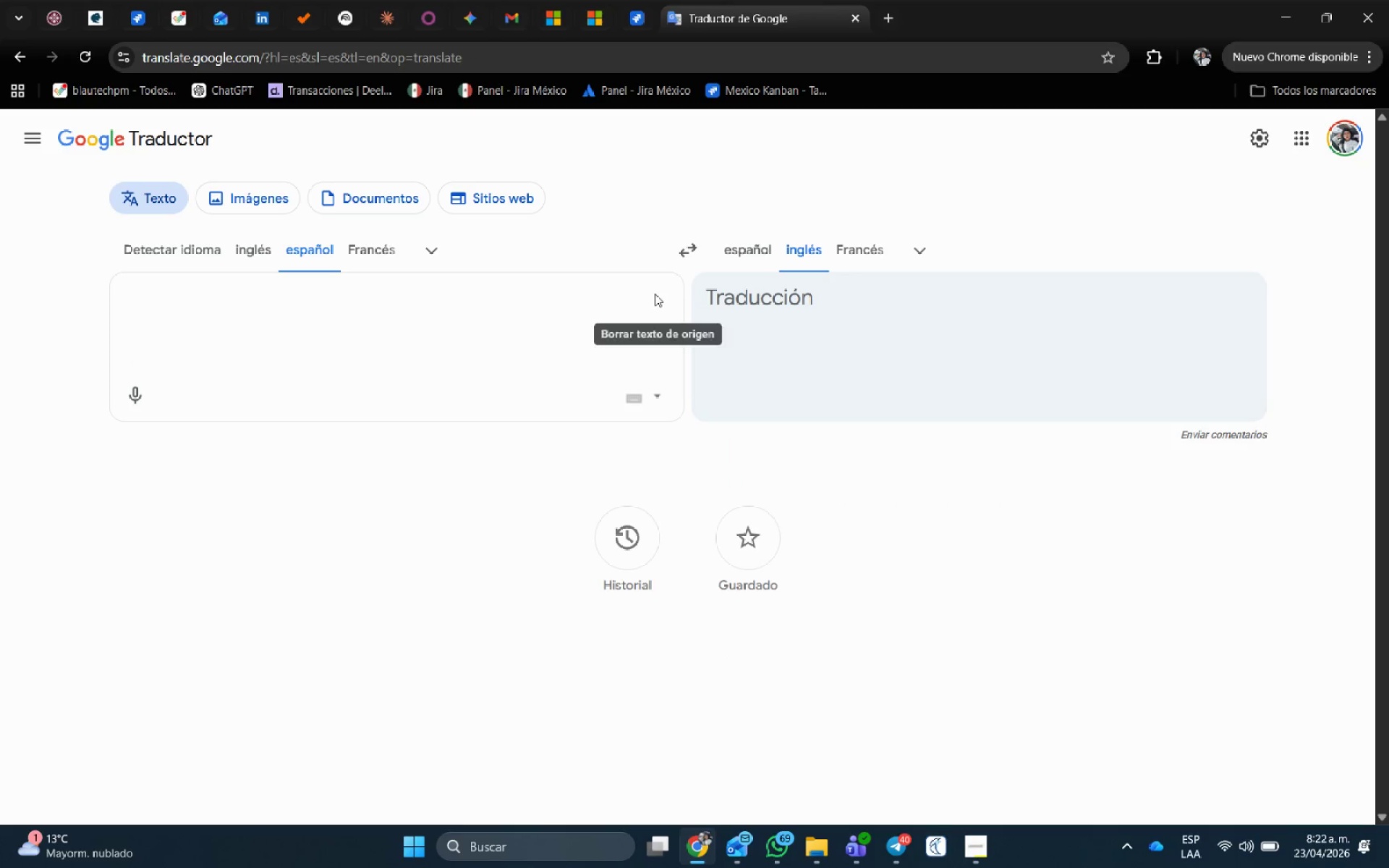 
key(Control+V)
 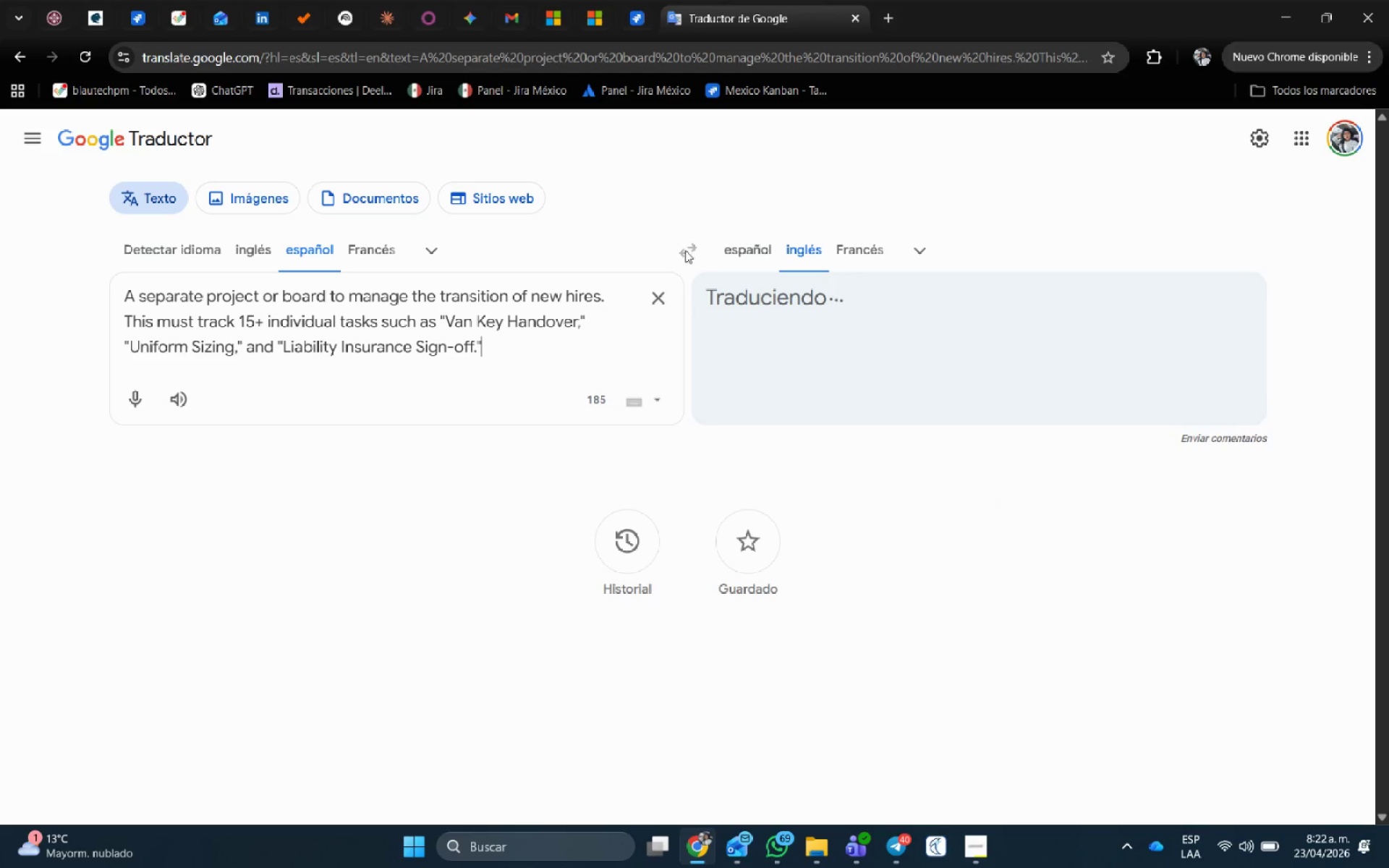 
left_click([684, 250])
 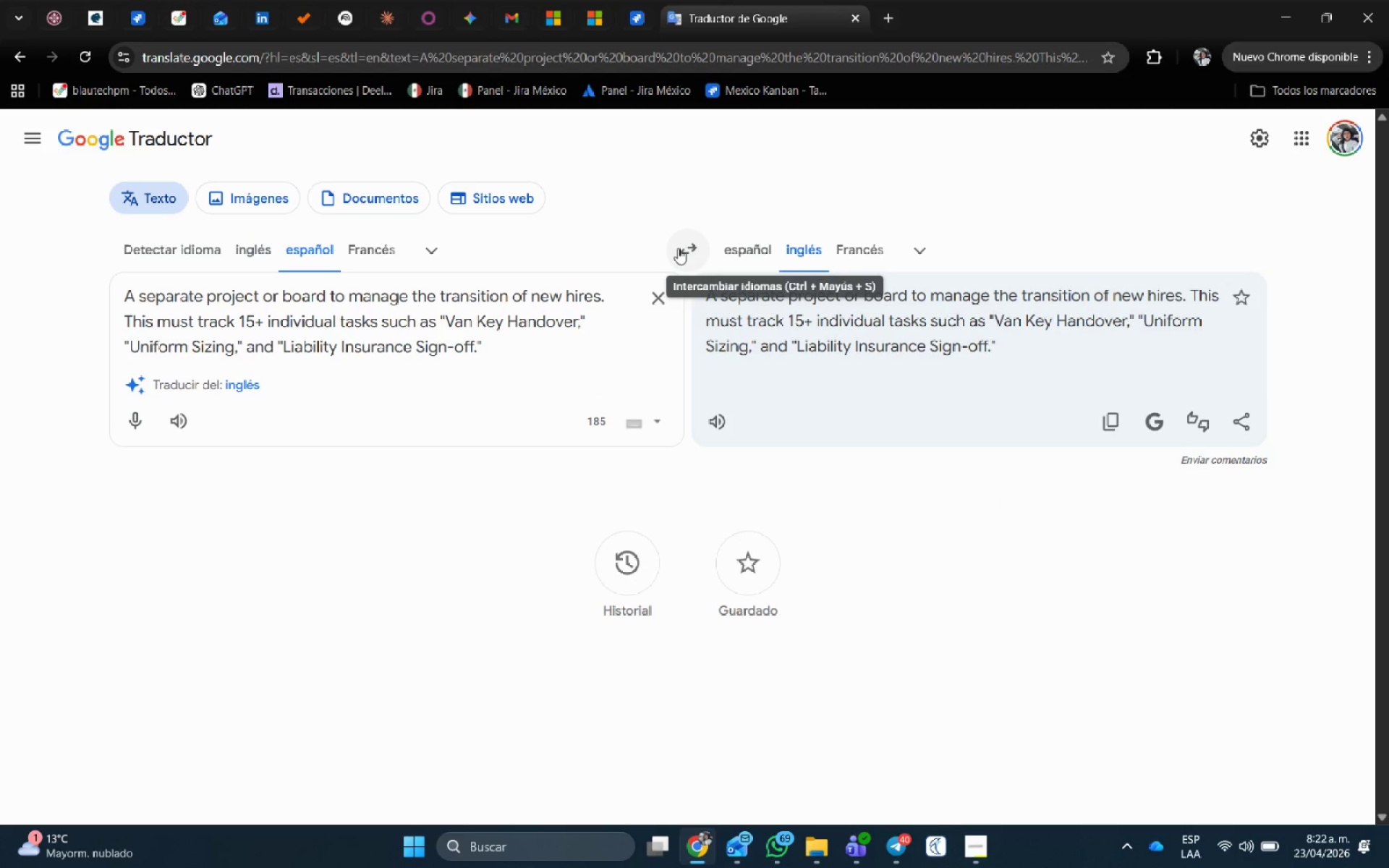 
left_click([678, 244])
 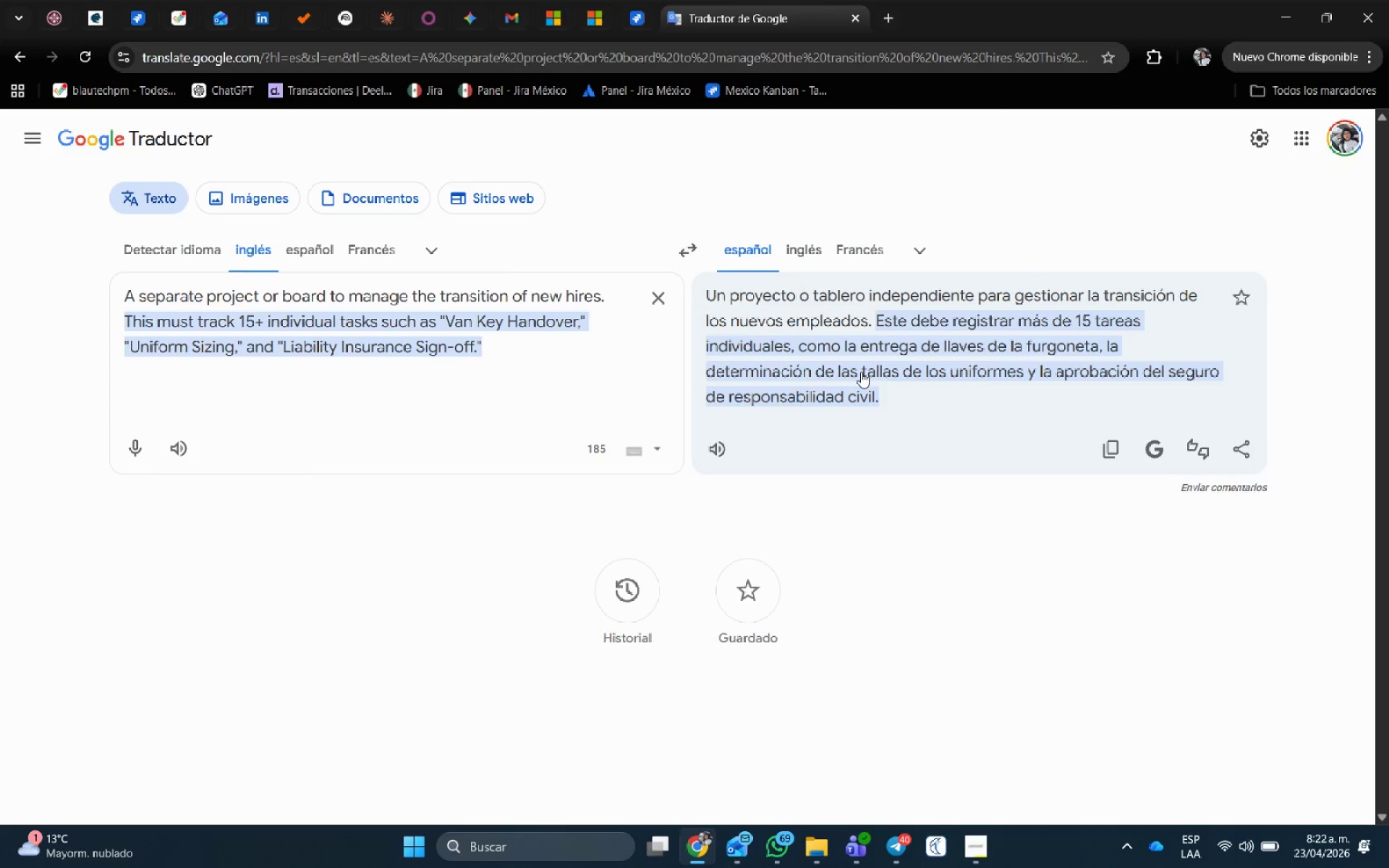 
wait(13.72)
 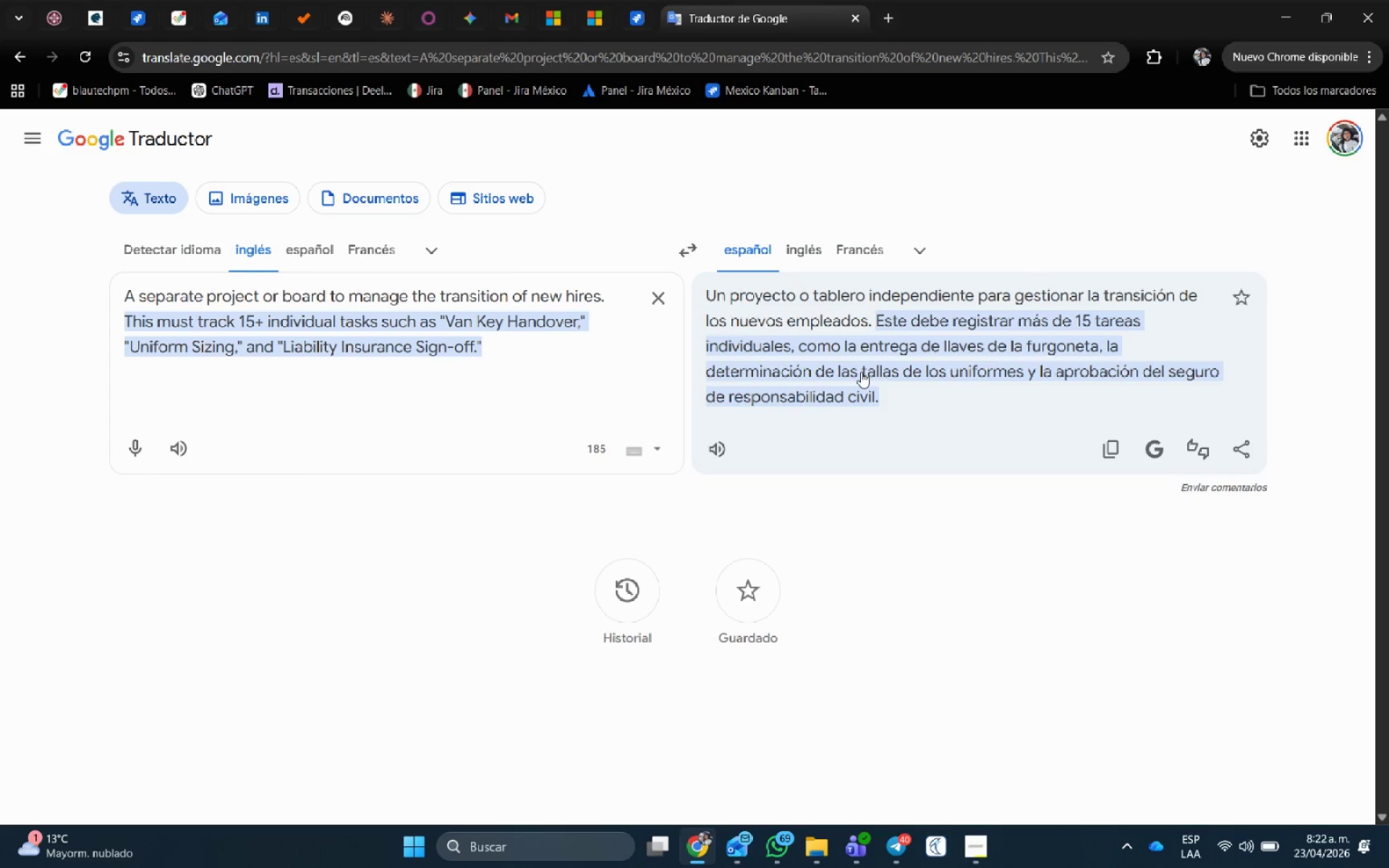 
key(Alt+AltLeft)
 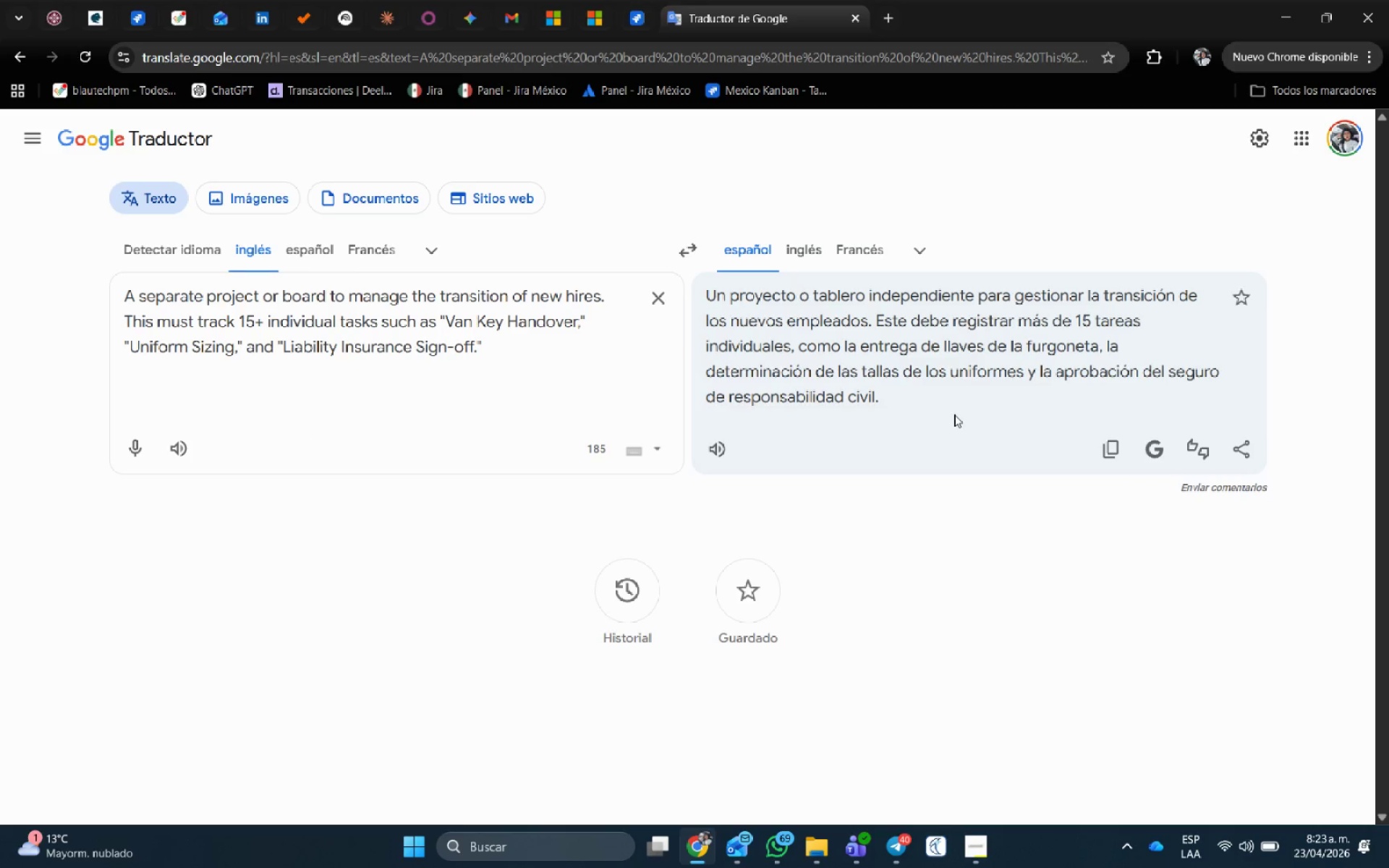 
key(Alt+Tab)